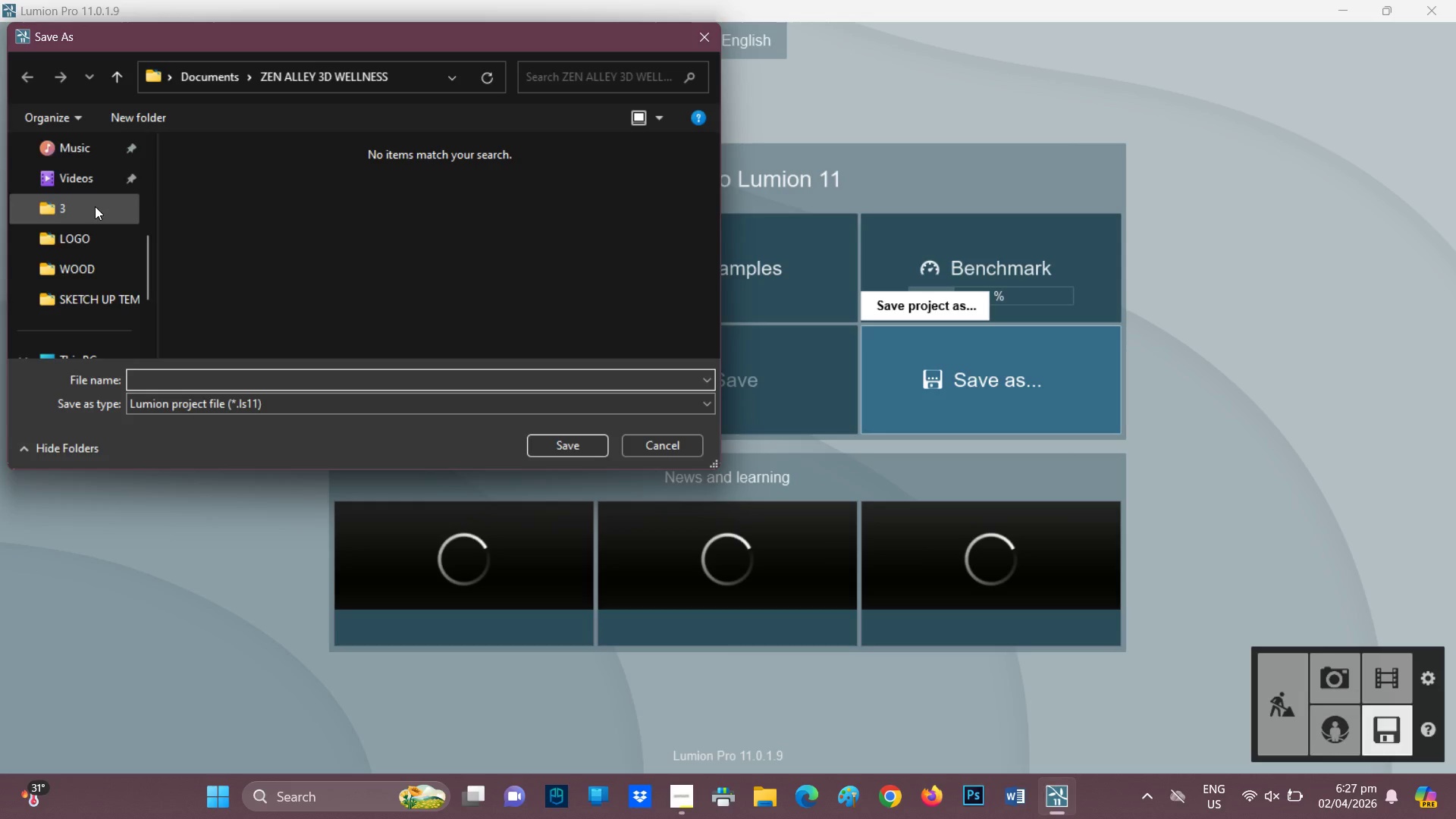 
scroll: coordinate [102, 167], scroll_direction: up, amount: 2.0
 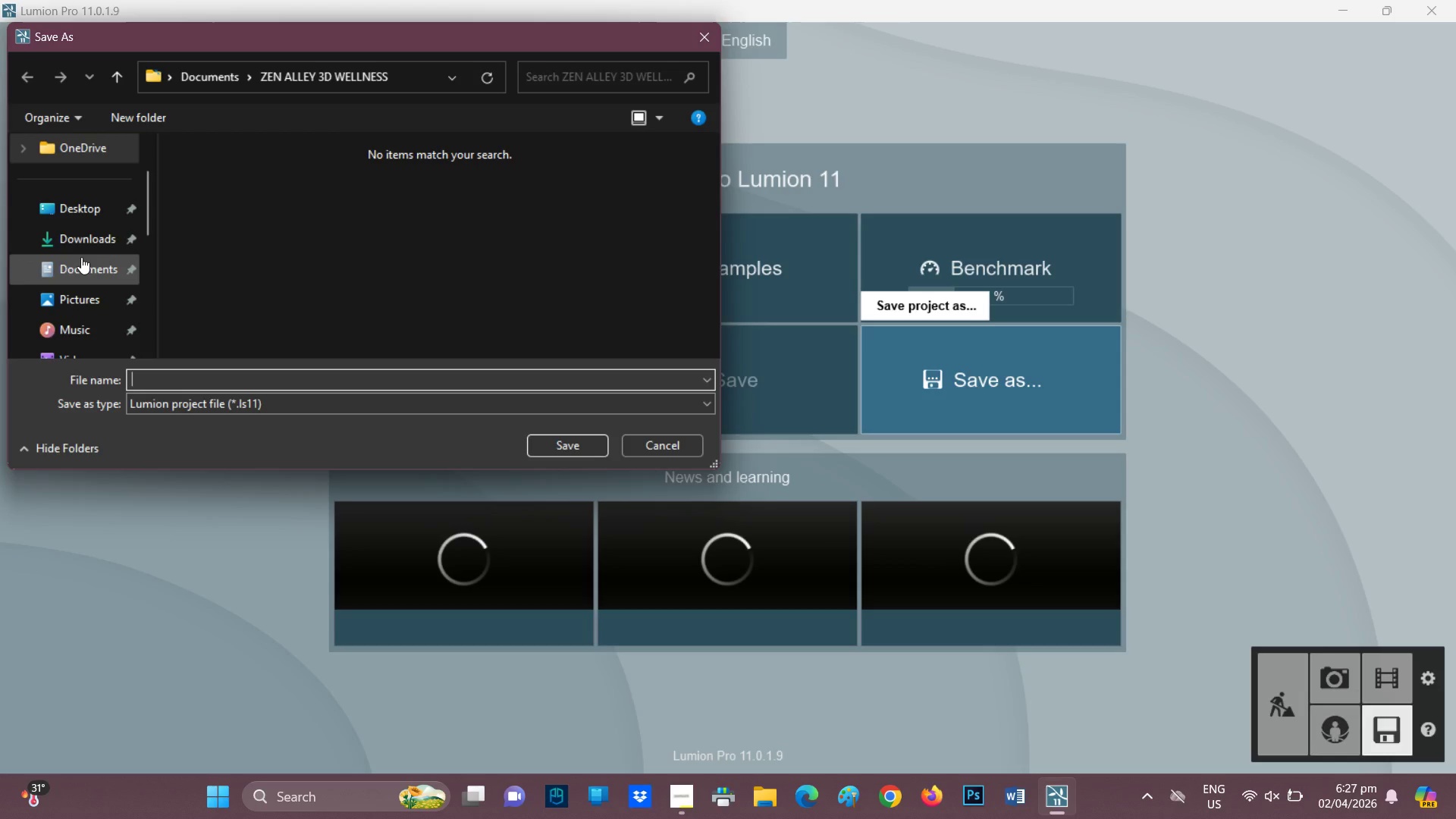 
left_click_drag(start_coordinate=[81, 257], to_coordinate=[80, 262])
 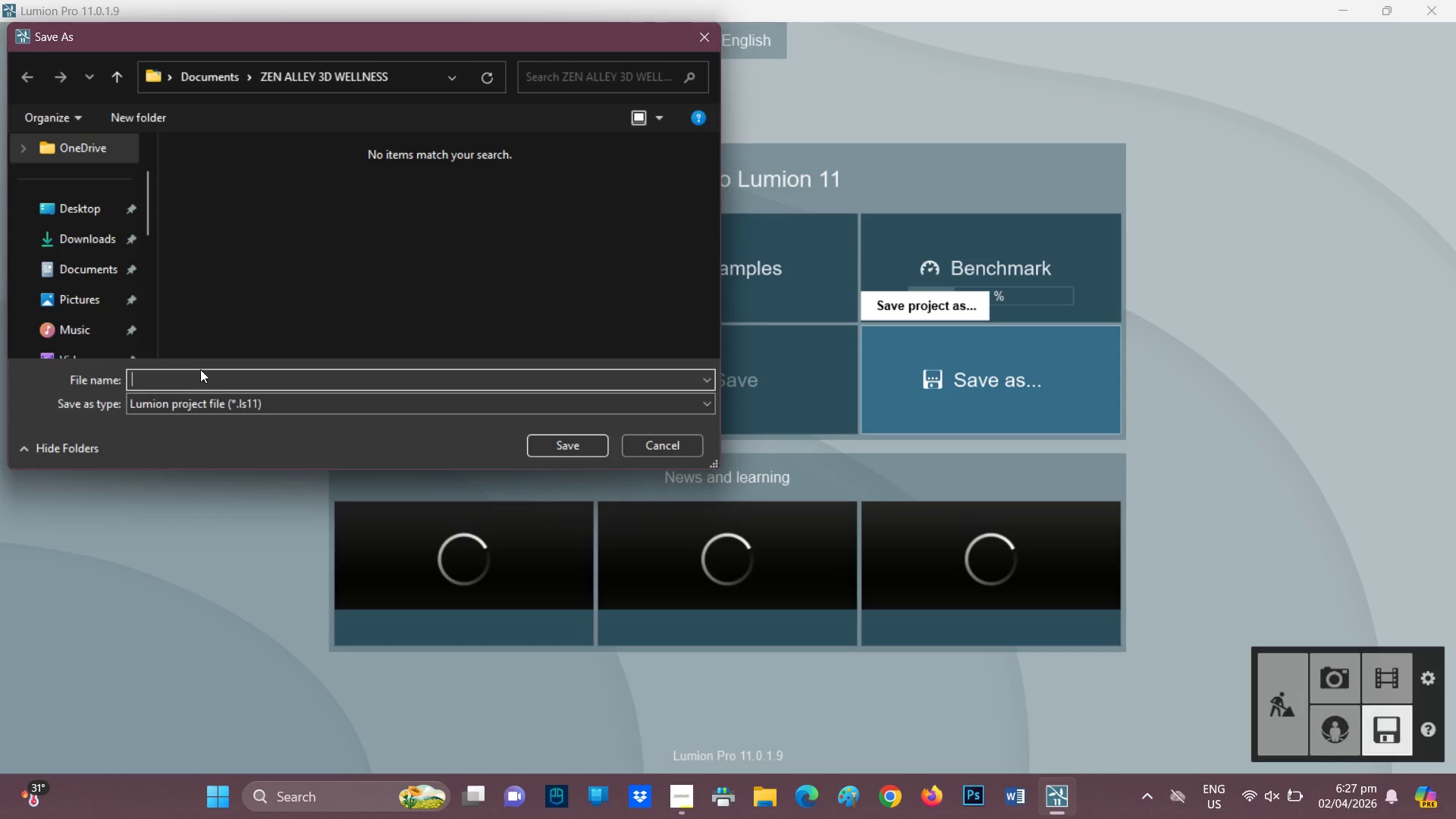 
left_click([200, 369])
 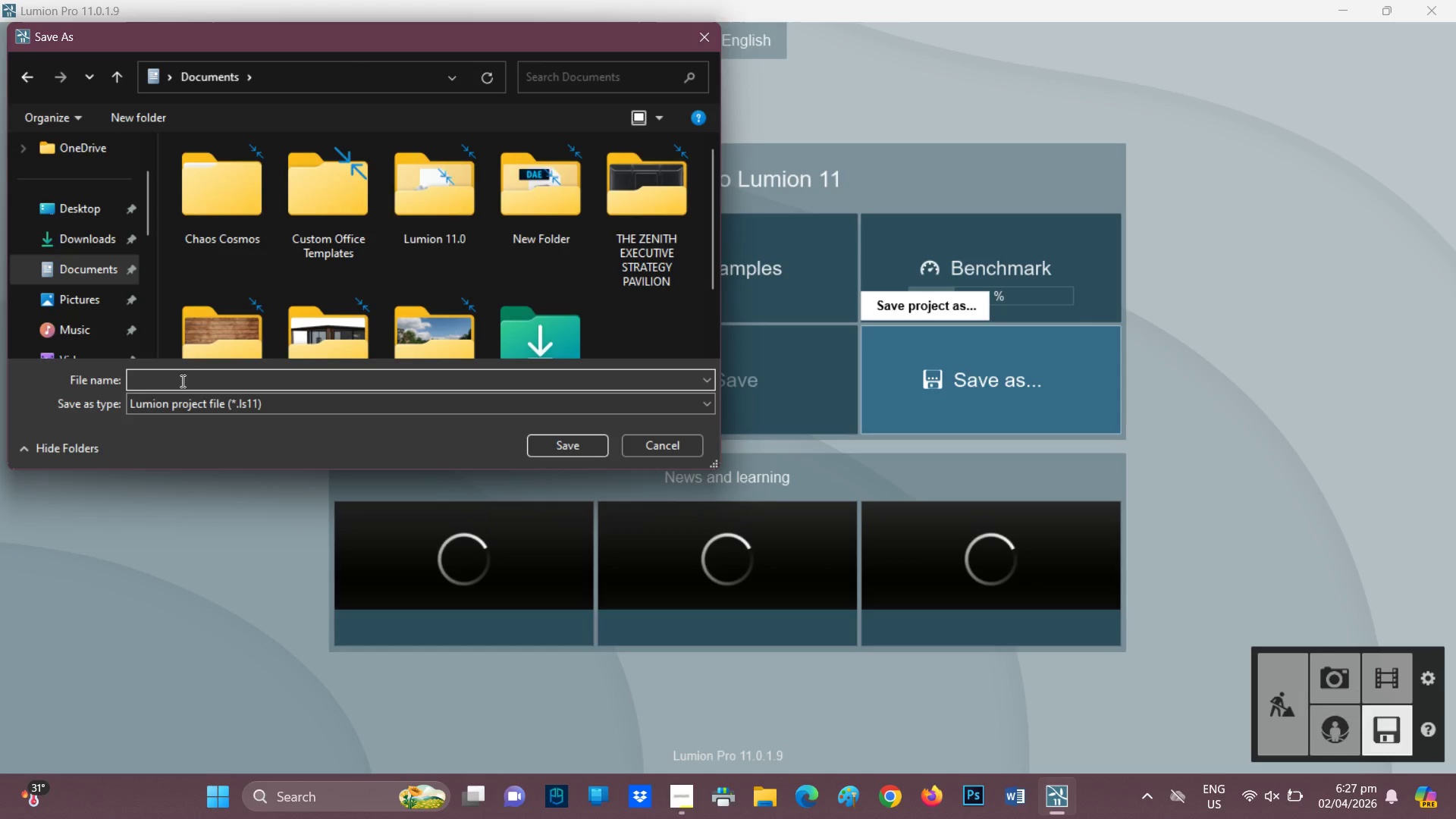 
type(ZEN)
 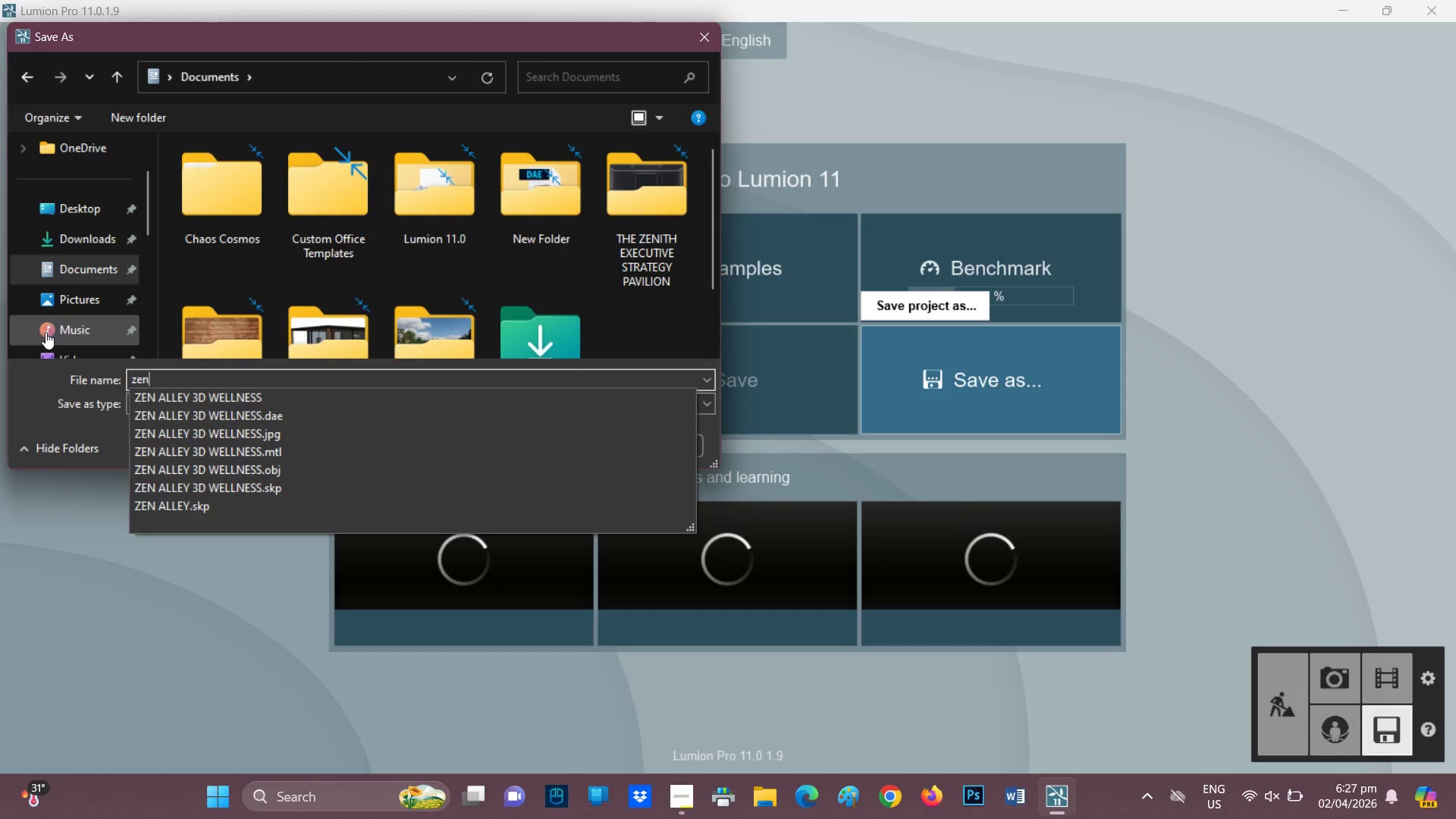 
left_click([188, 394])
 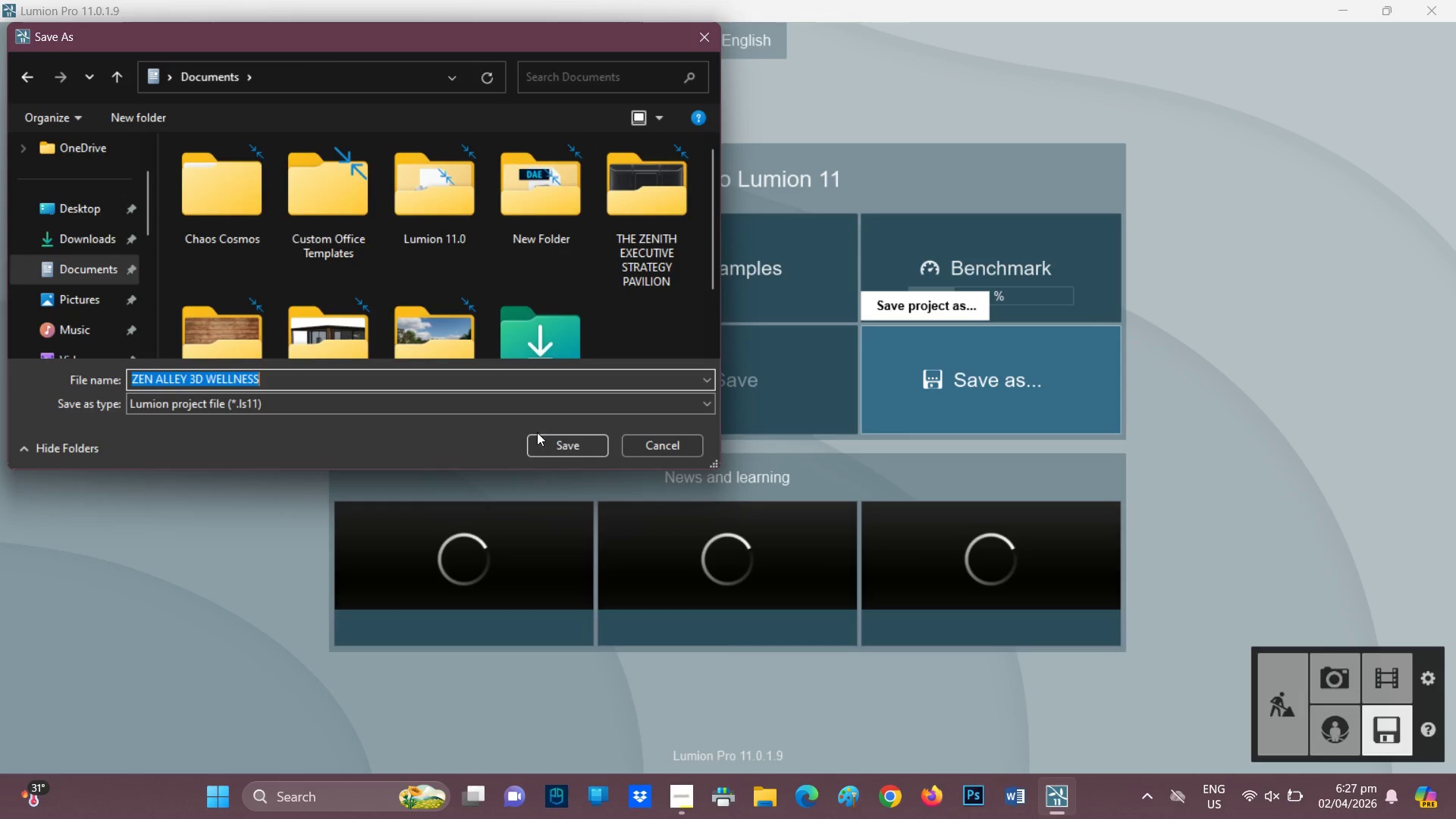 
left_click([563, 437])
 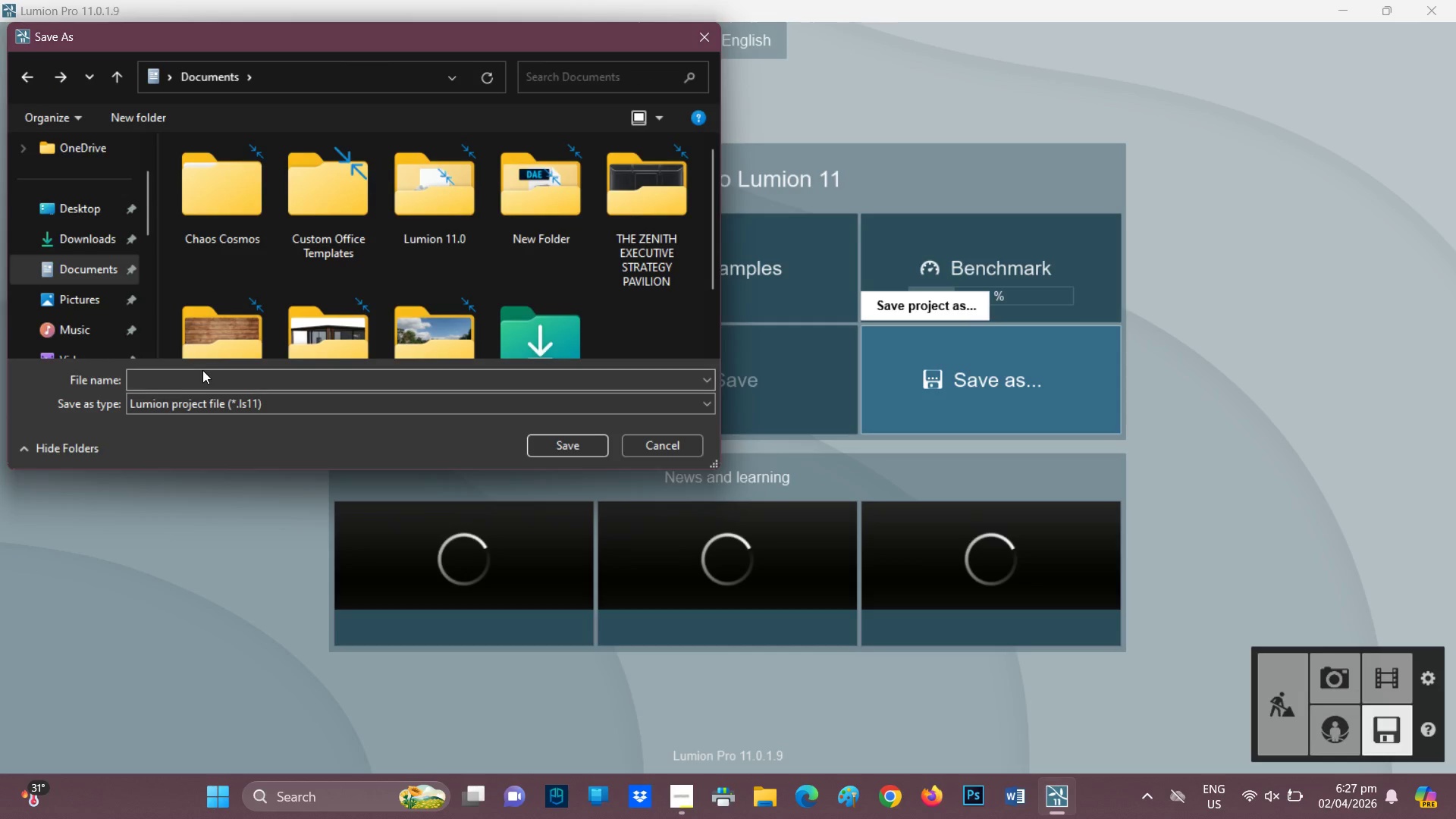 
type(zen)
 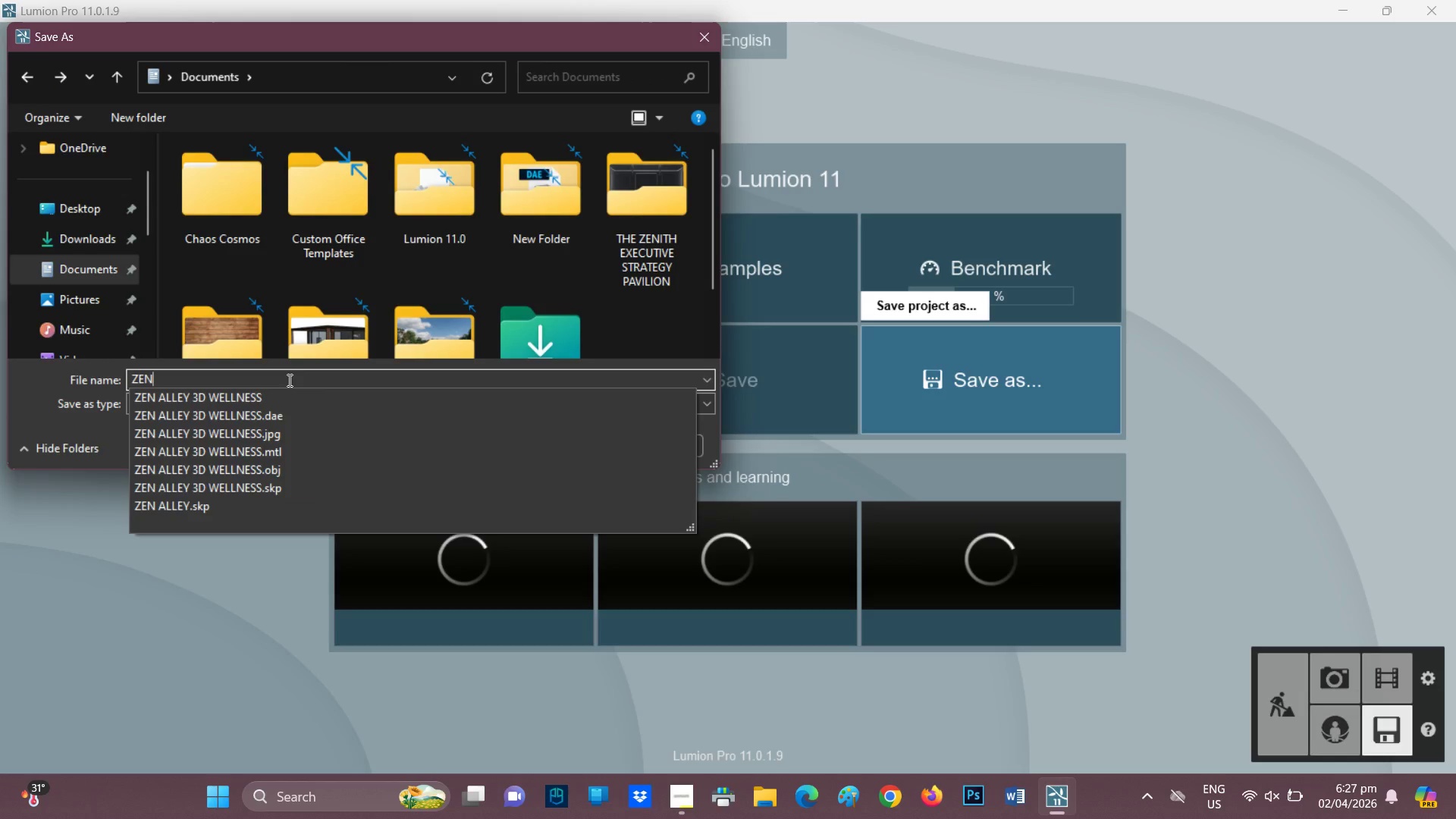 
left_click([288, 381])
 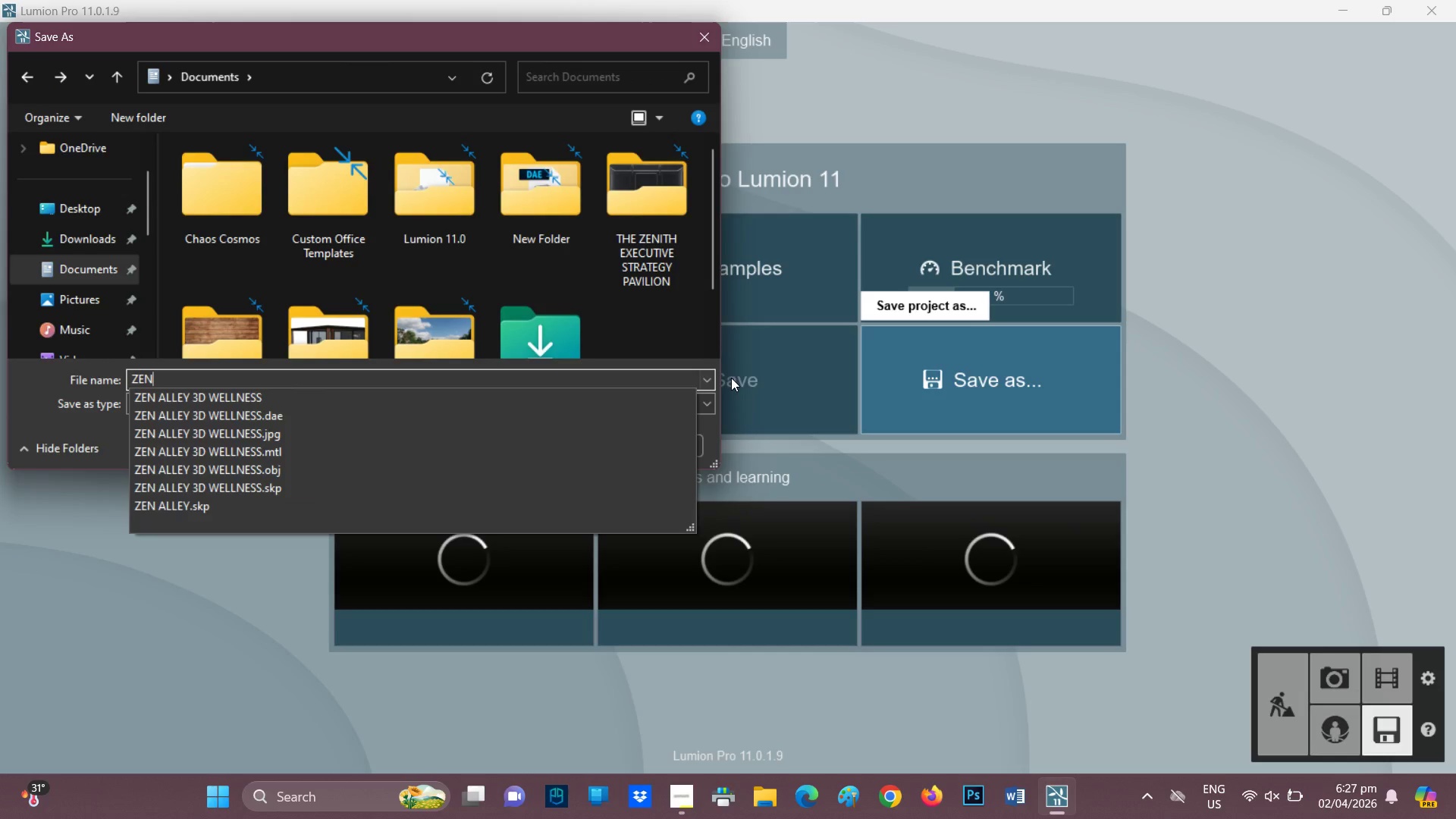 
left_click([731, 378])
 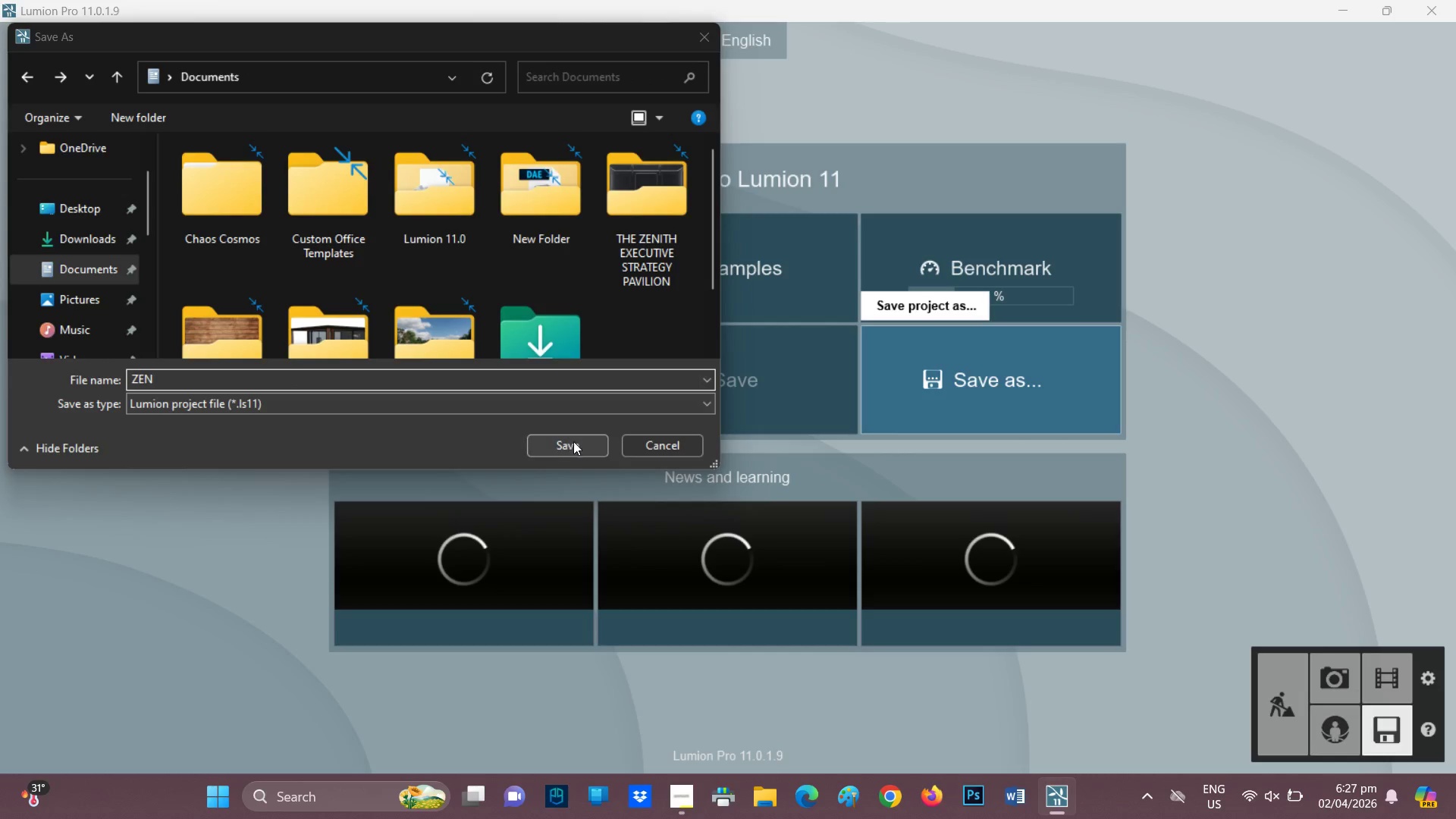 